 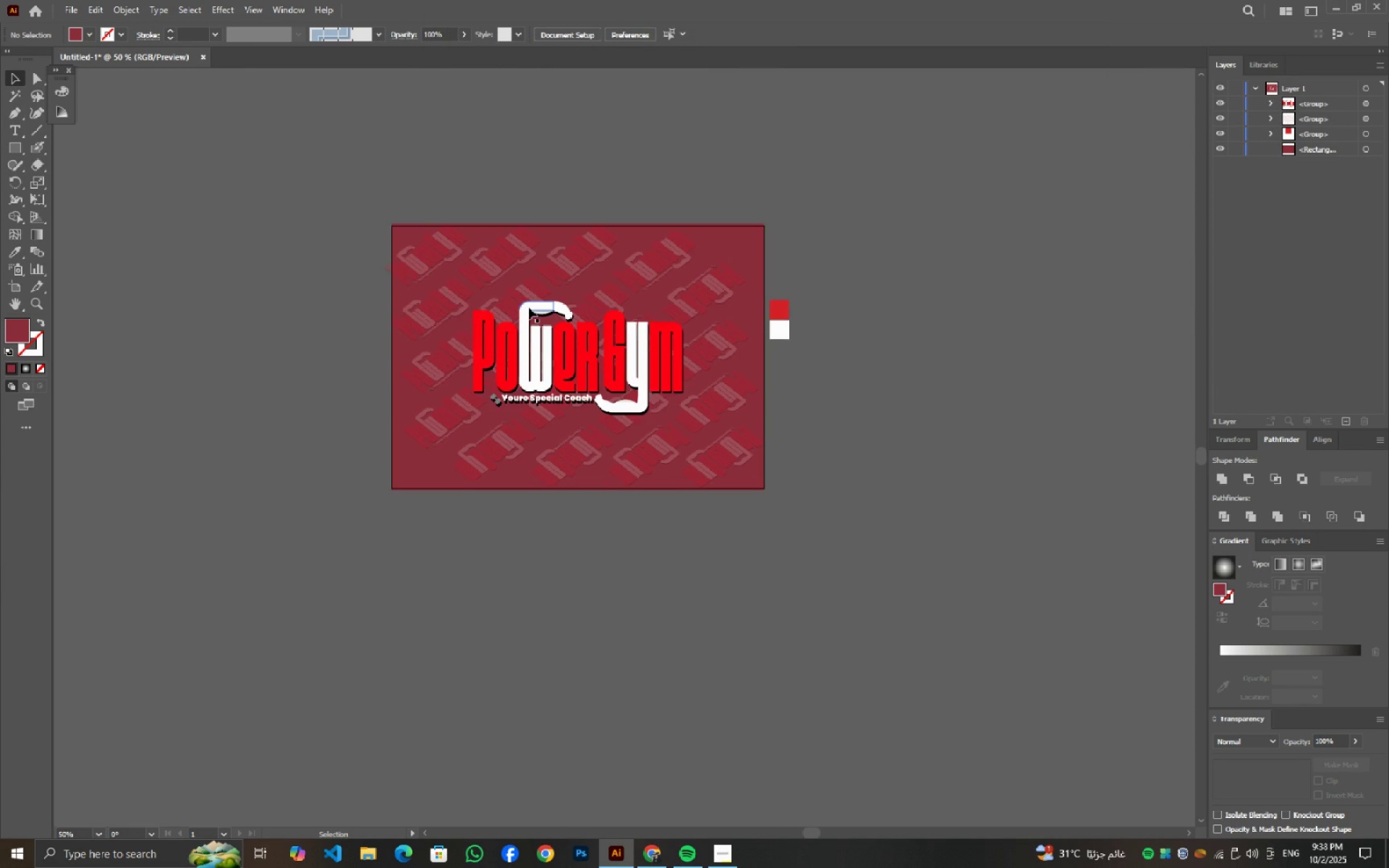 
scroll: coordinate [409, 302], scroll_direction: up, amount: 2.0
 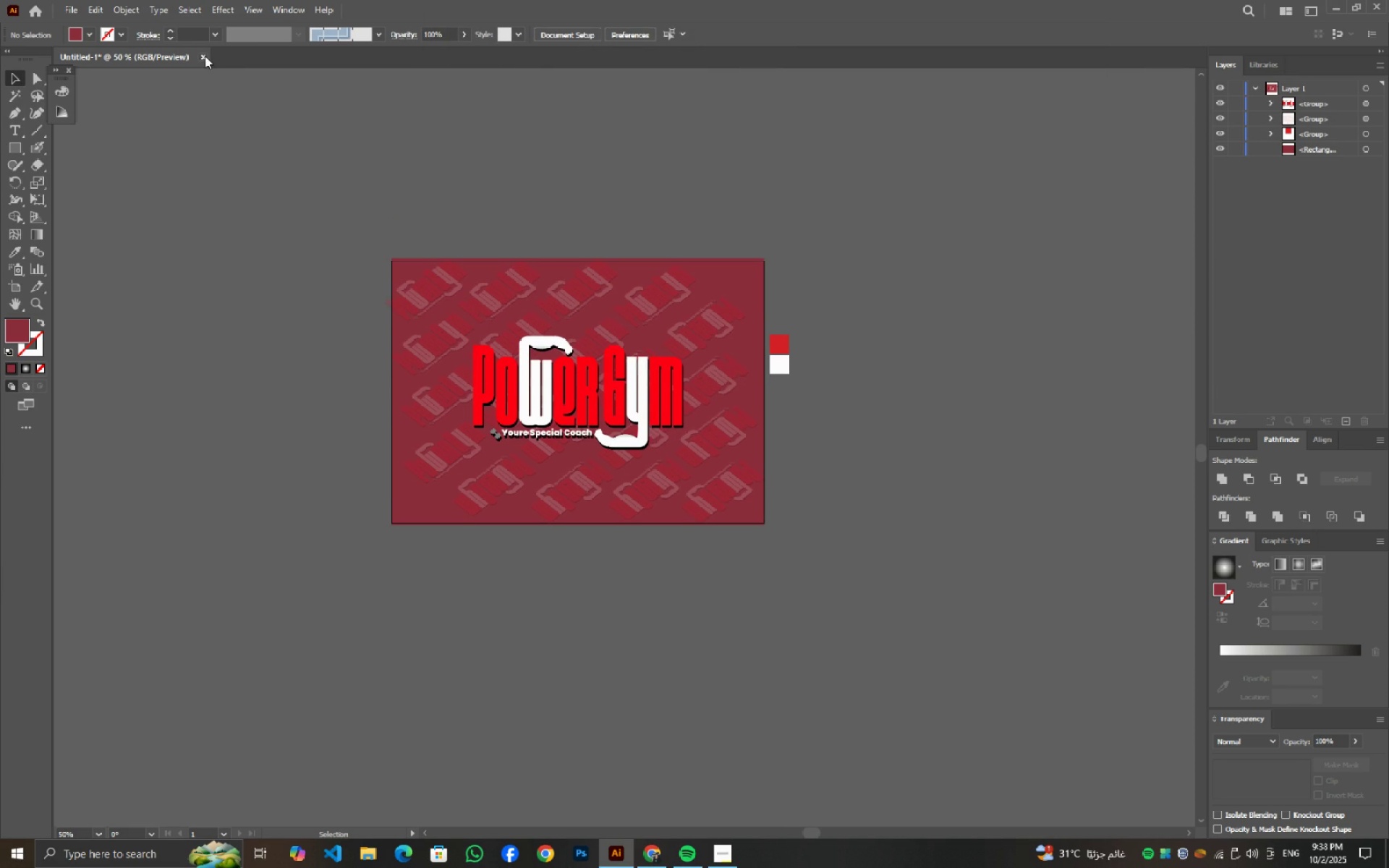 
left_click([205, 56])
 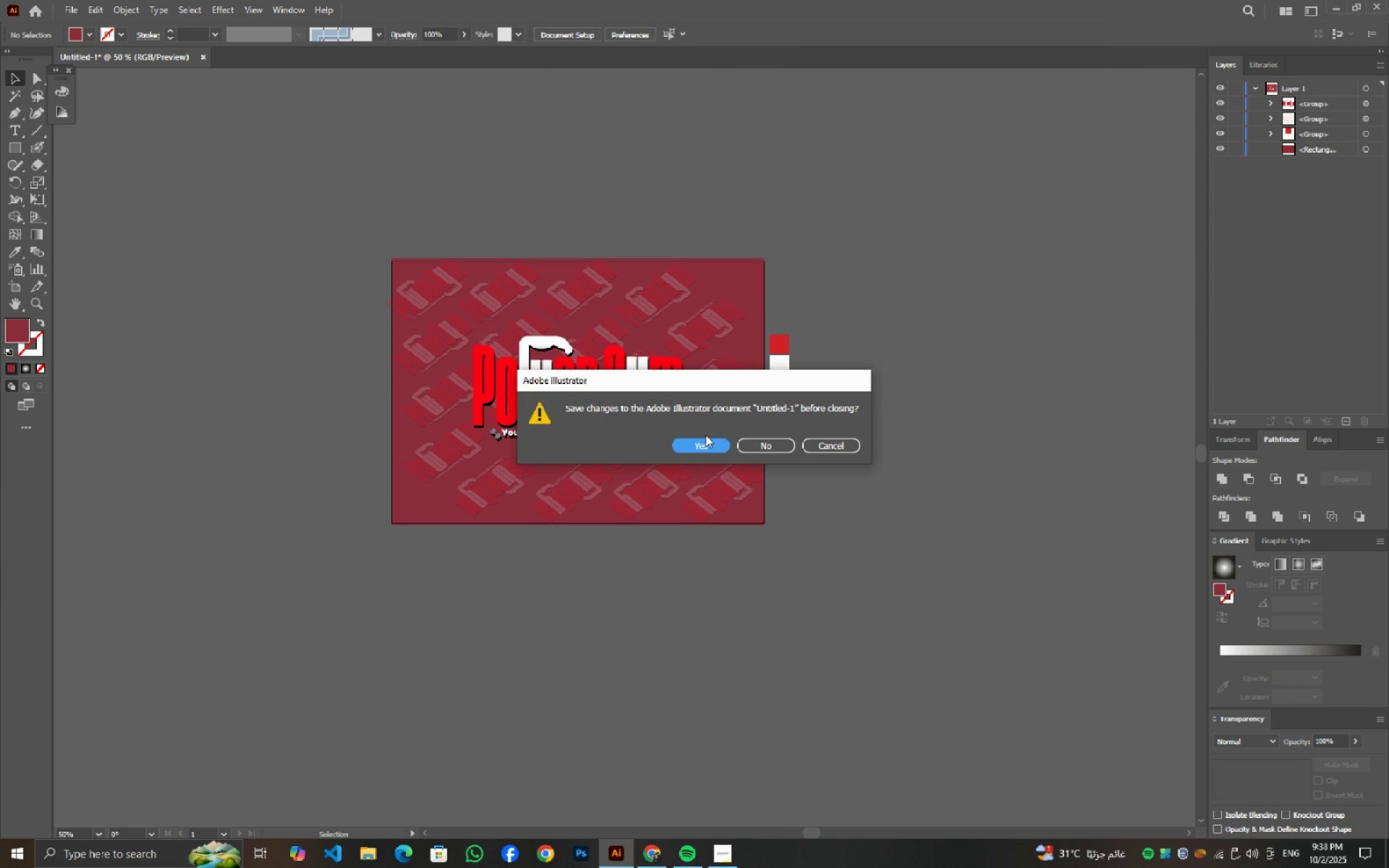 
left_click([702, 442])
 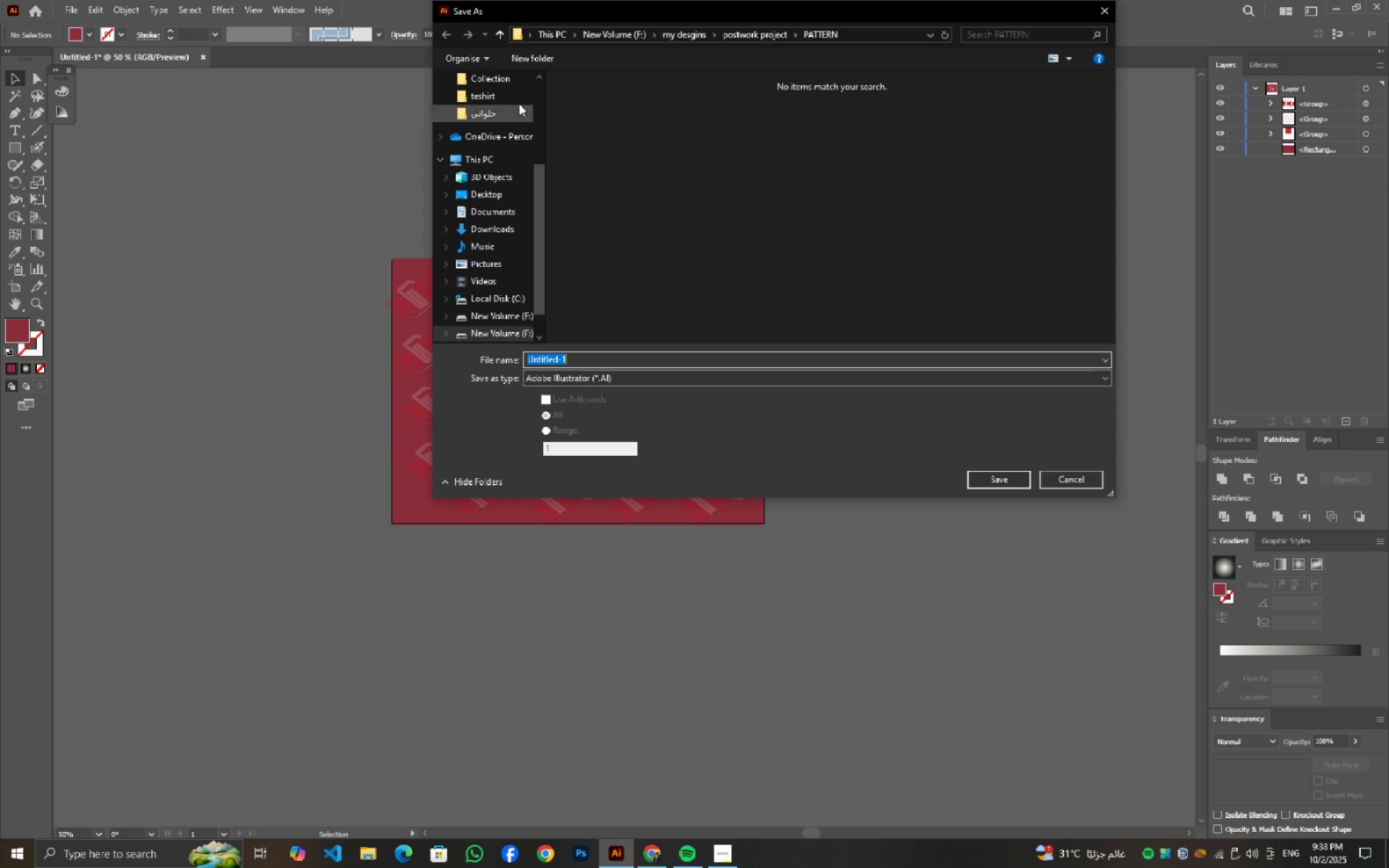 
left_click([500, 35])
 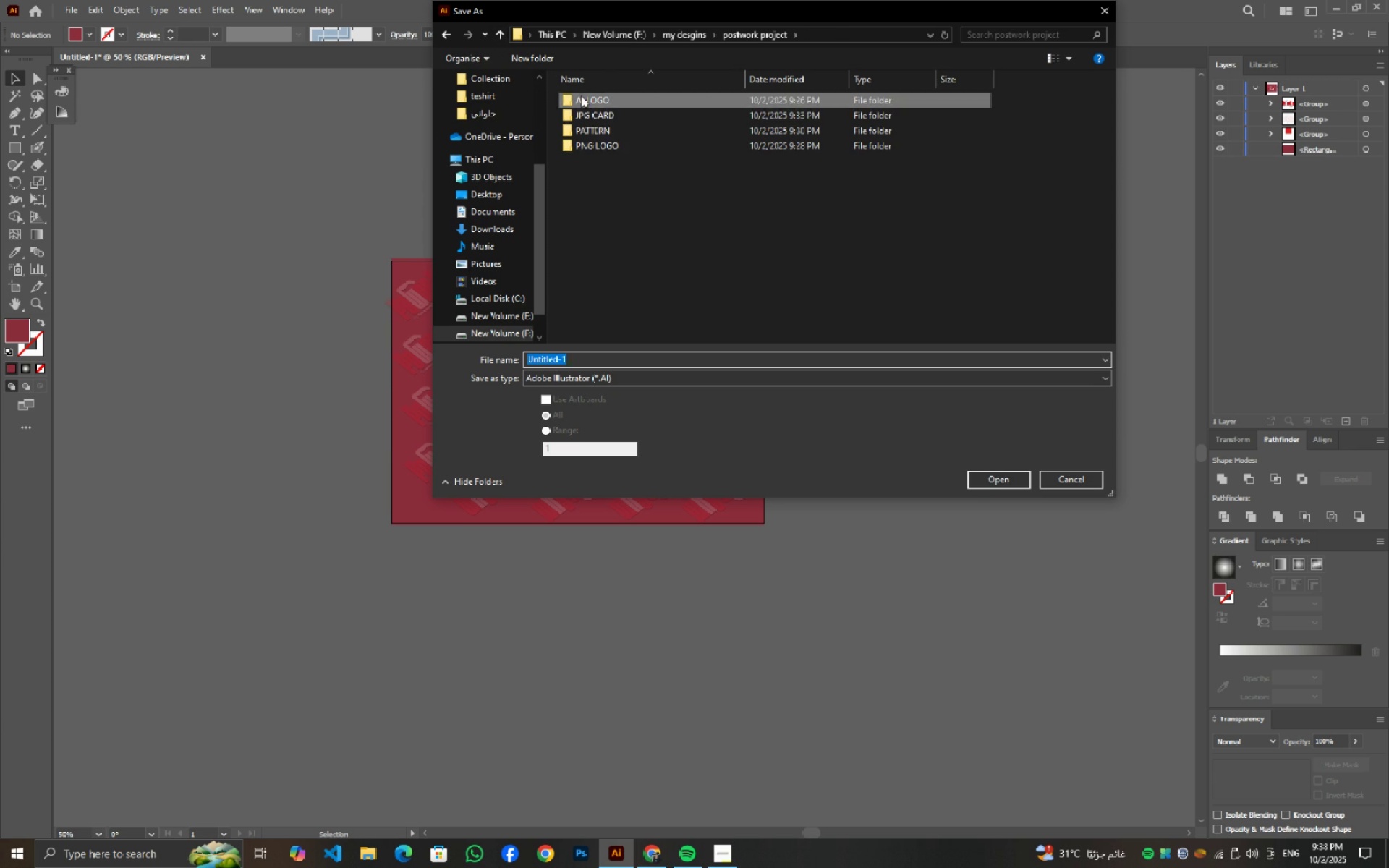 
double_click([581, 95])
 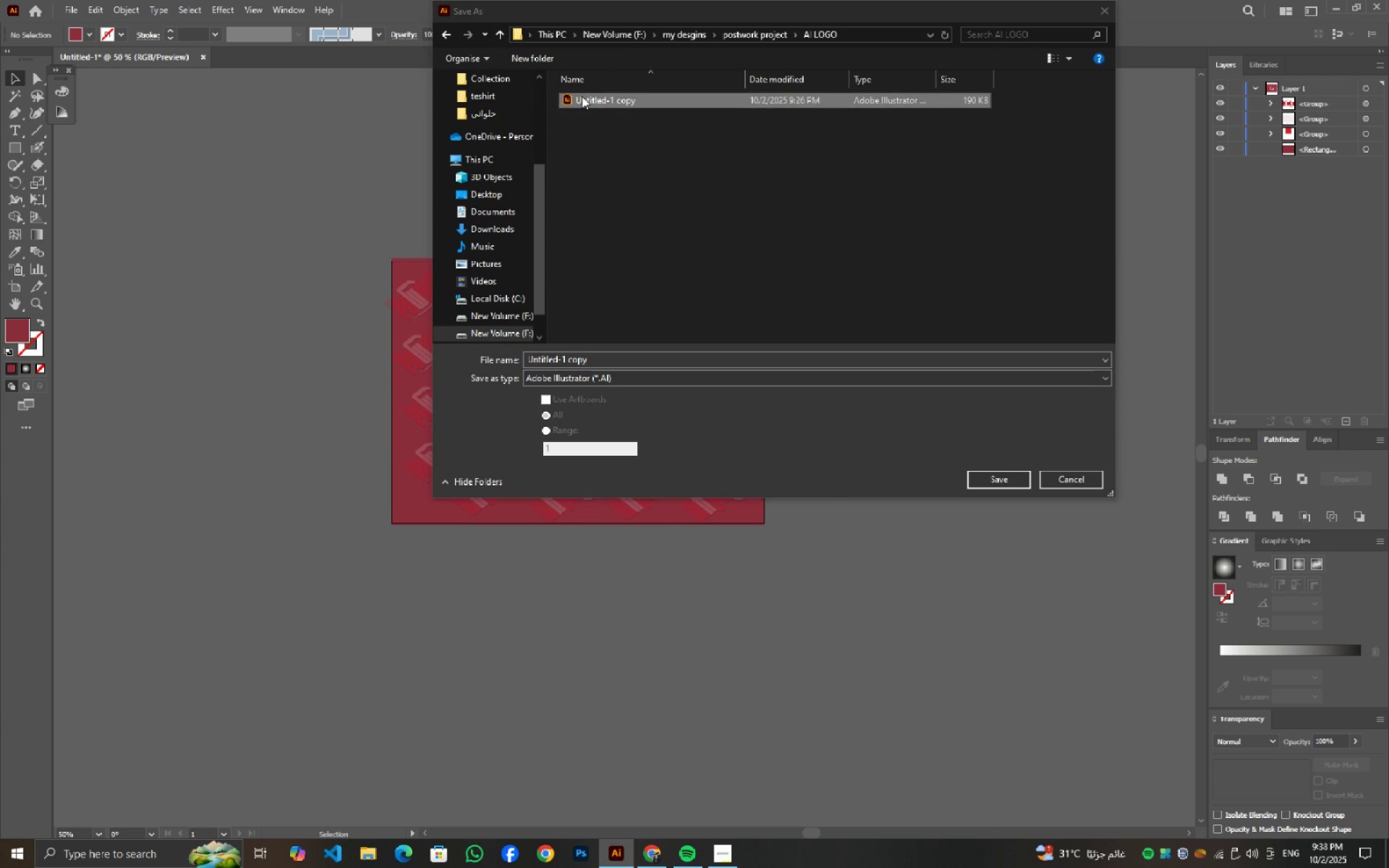 
double_click([582, 96])
 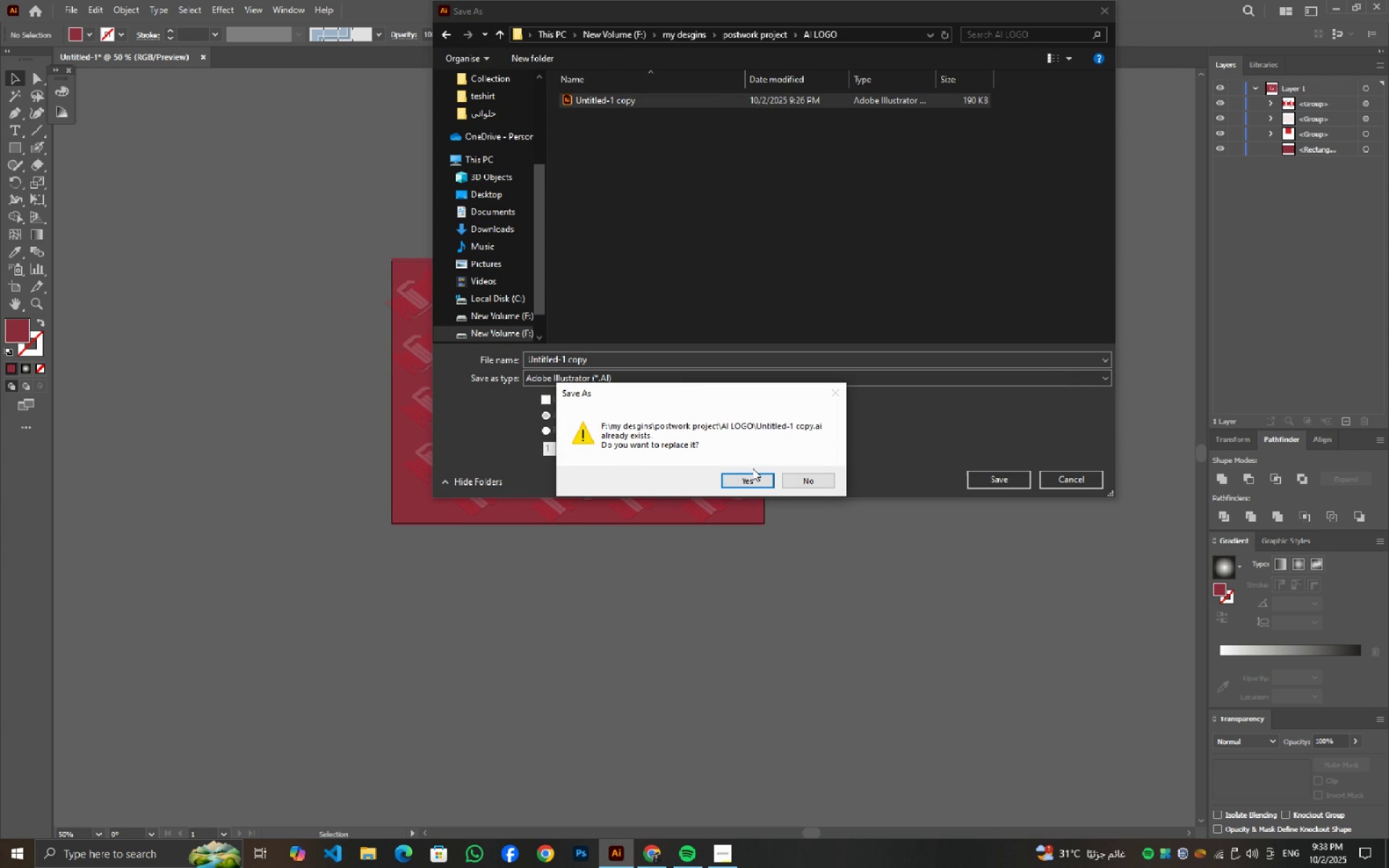 
left_click([801, 476])
 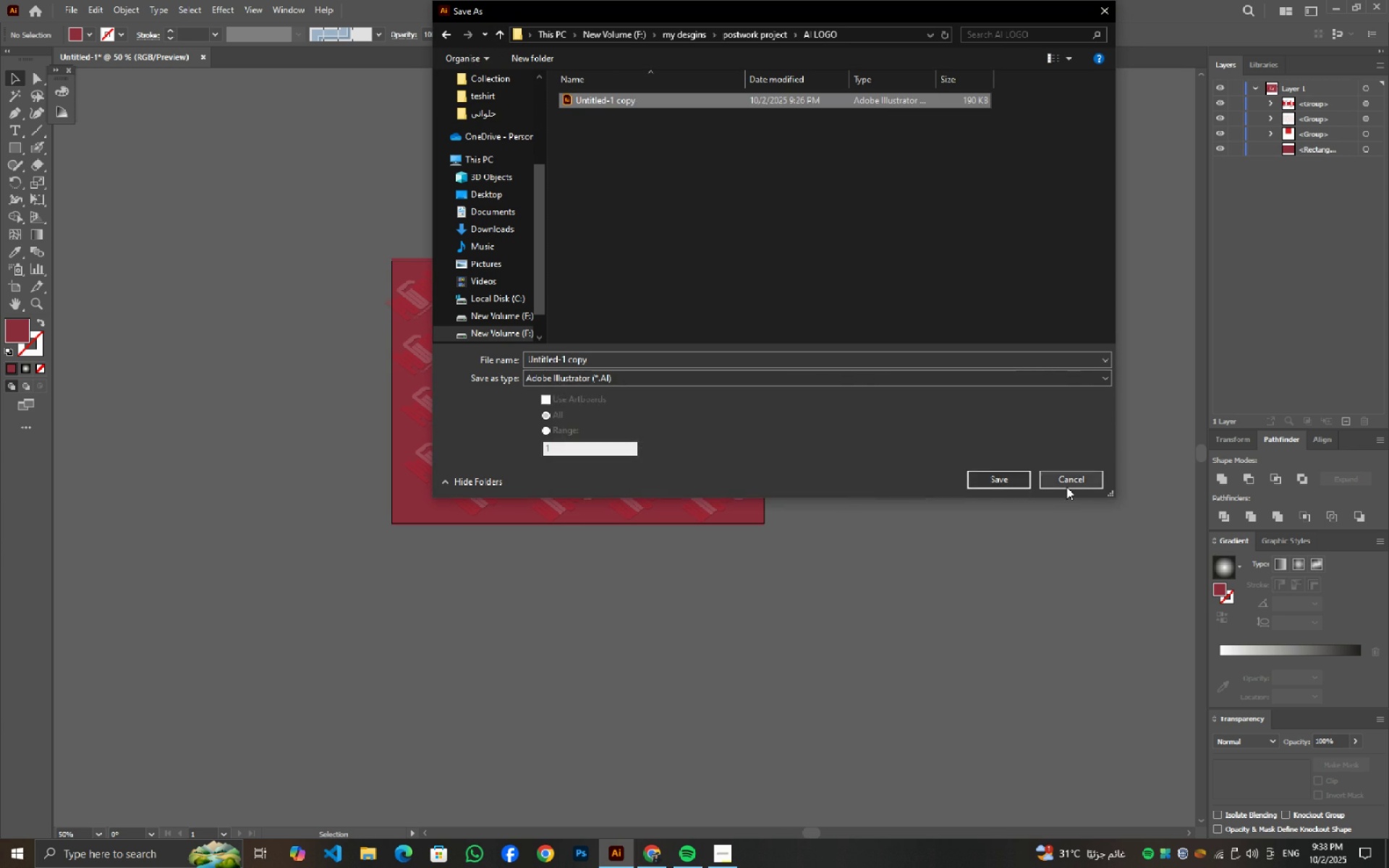 
left_click([1066, 487])
 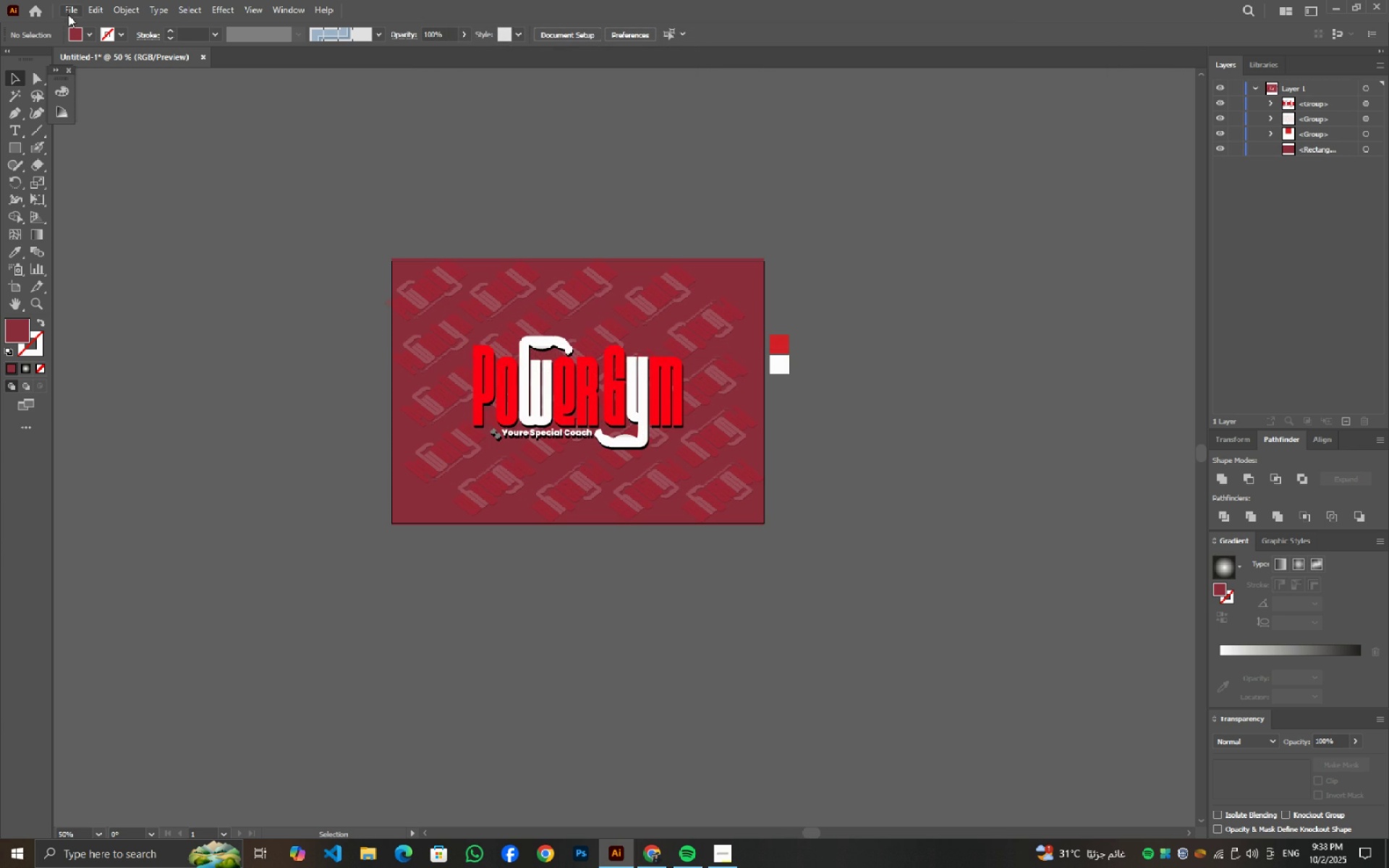 
left_click([69, 14])
 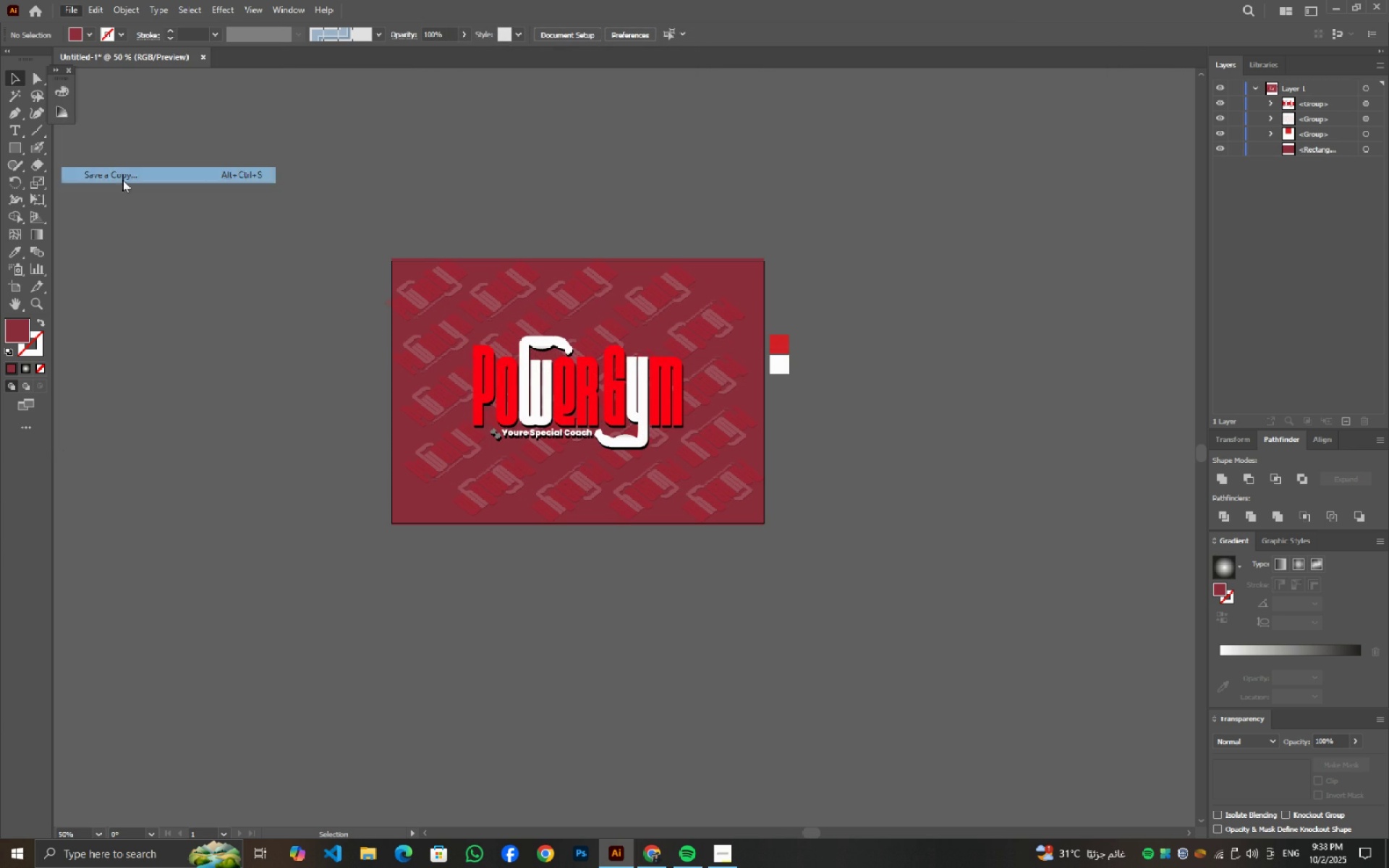 
left_click([122, 179])
 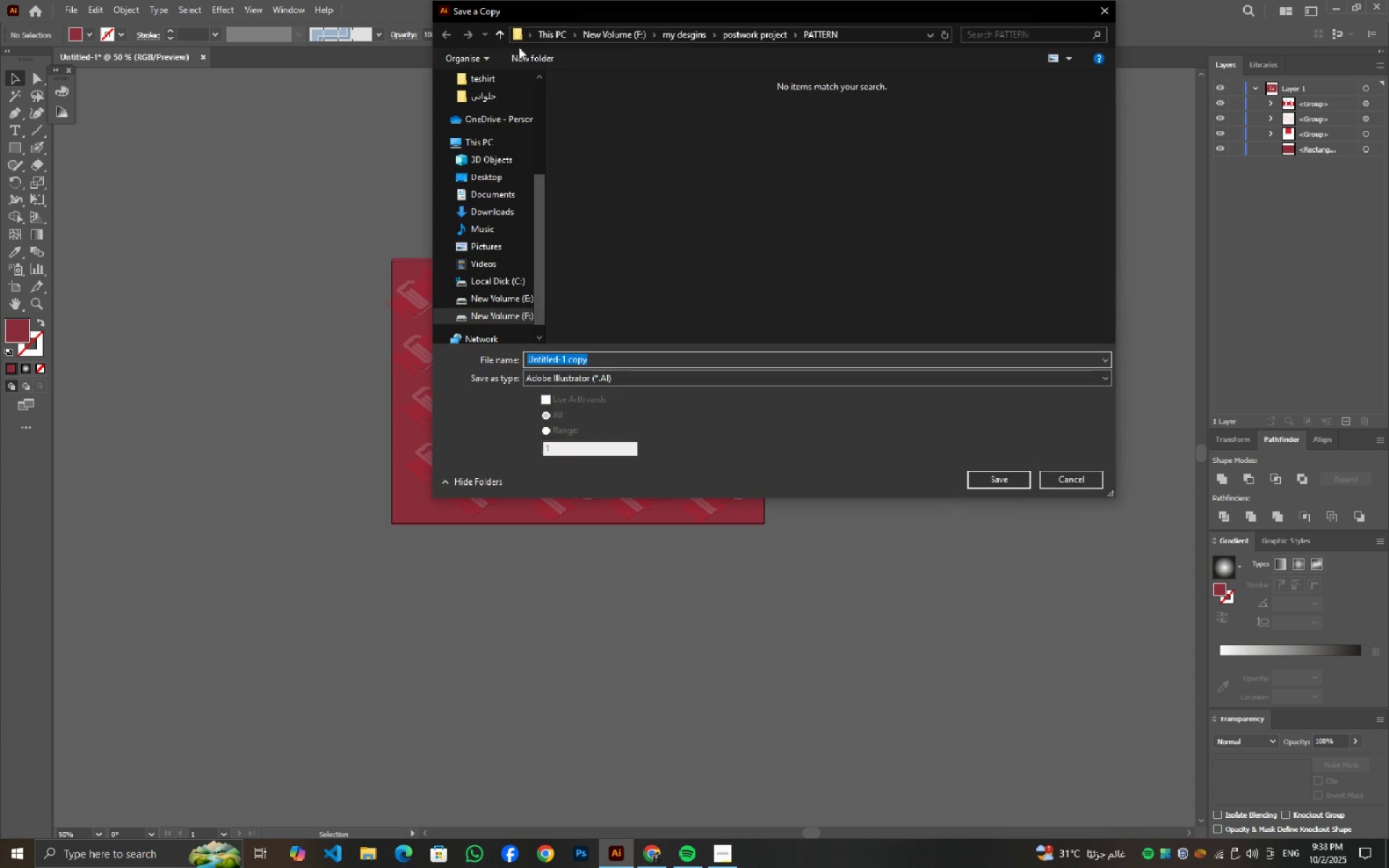 
left_click([502, 38])
 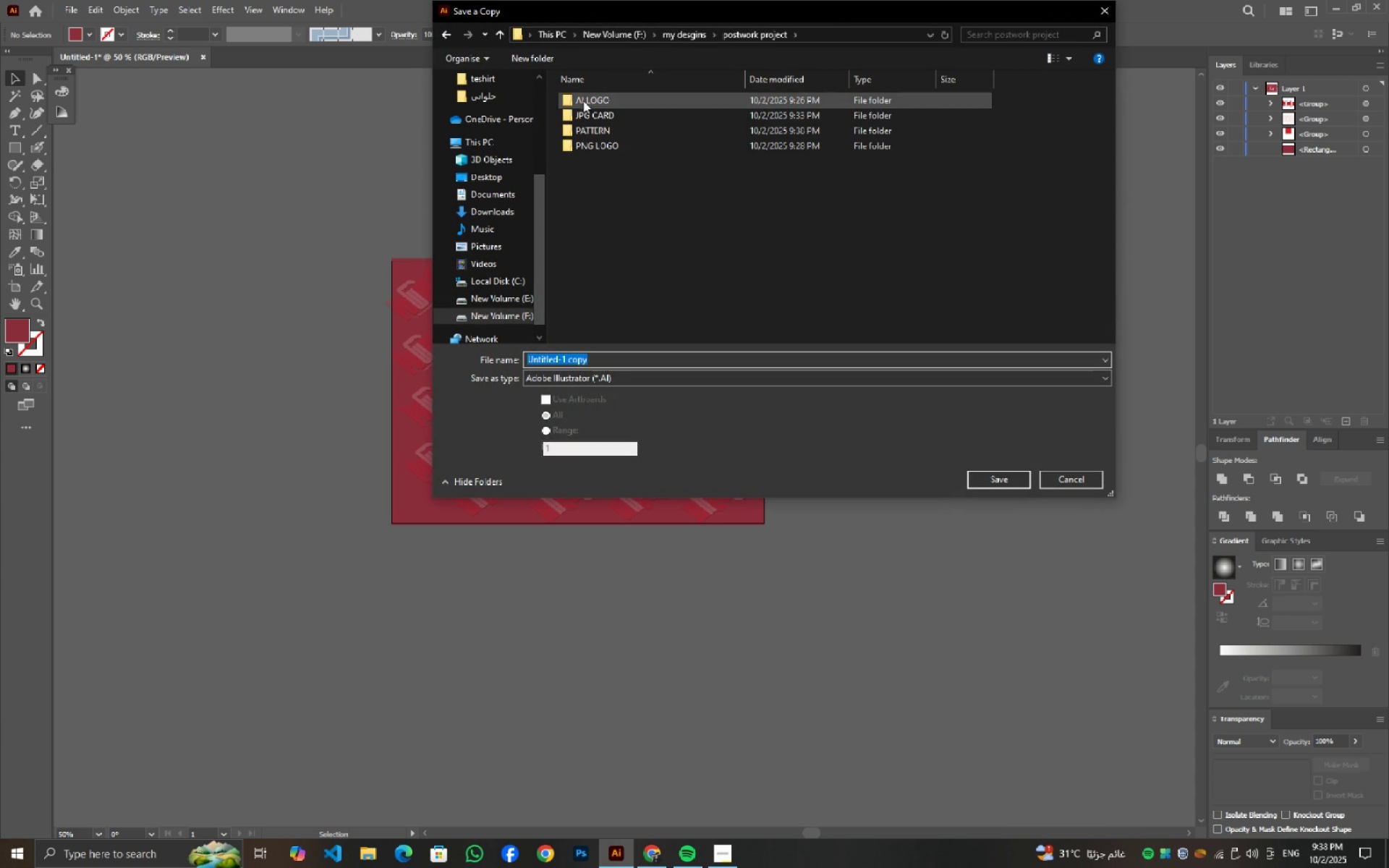 
mouse_move([577, 101])
 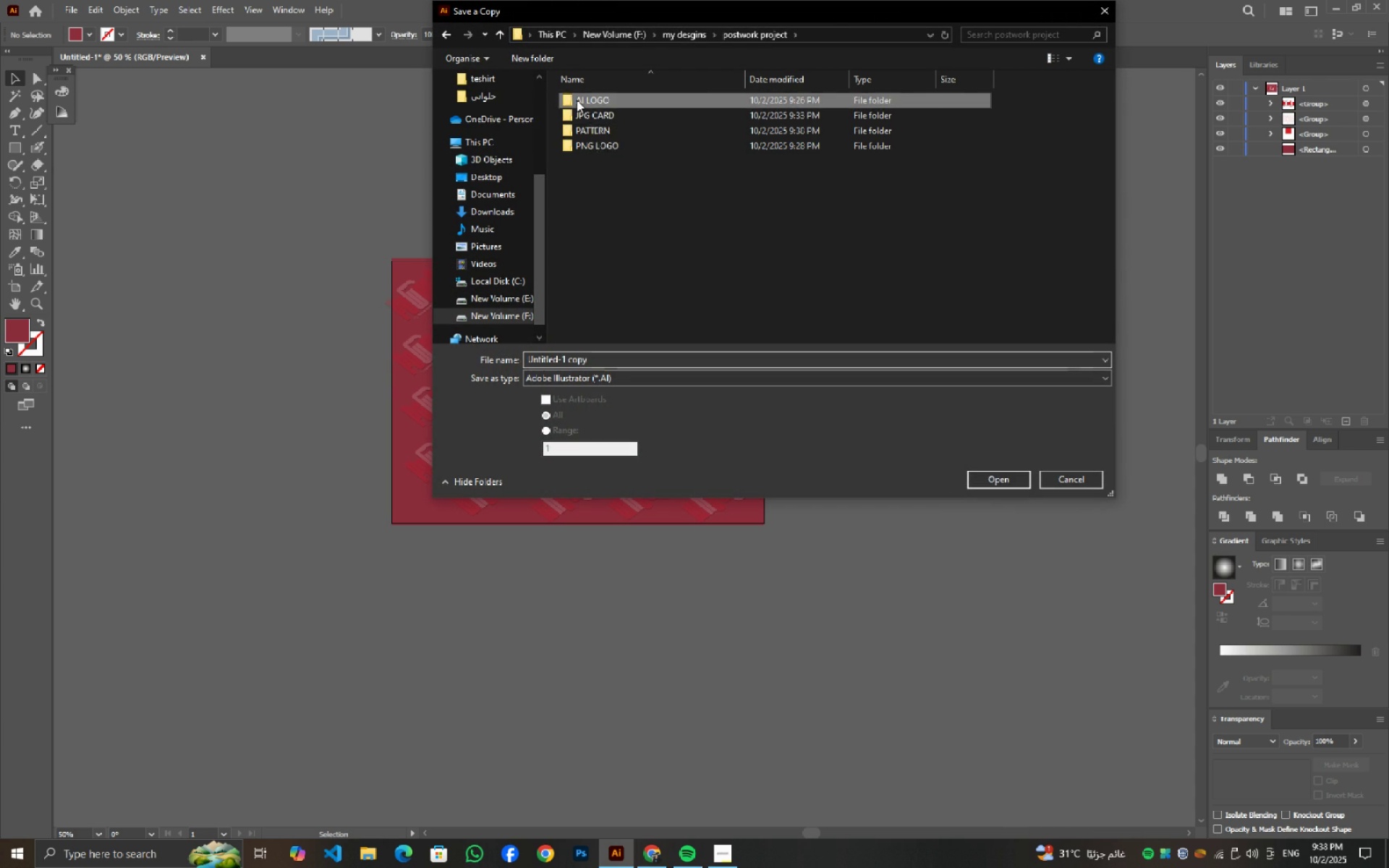 
double_click([577, 100])
 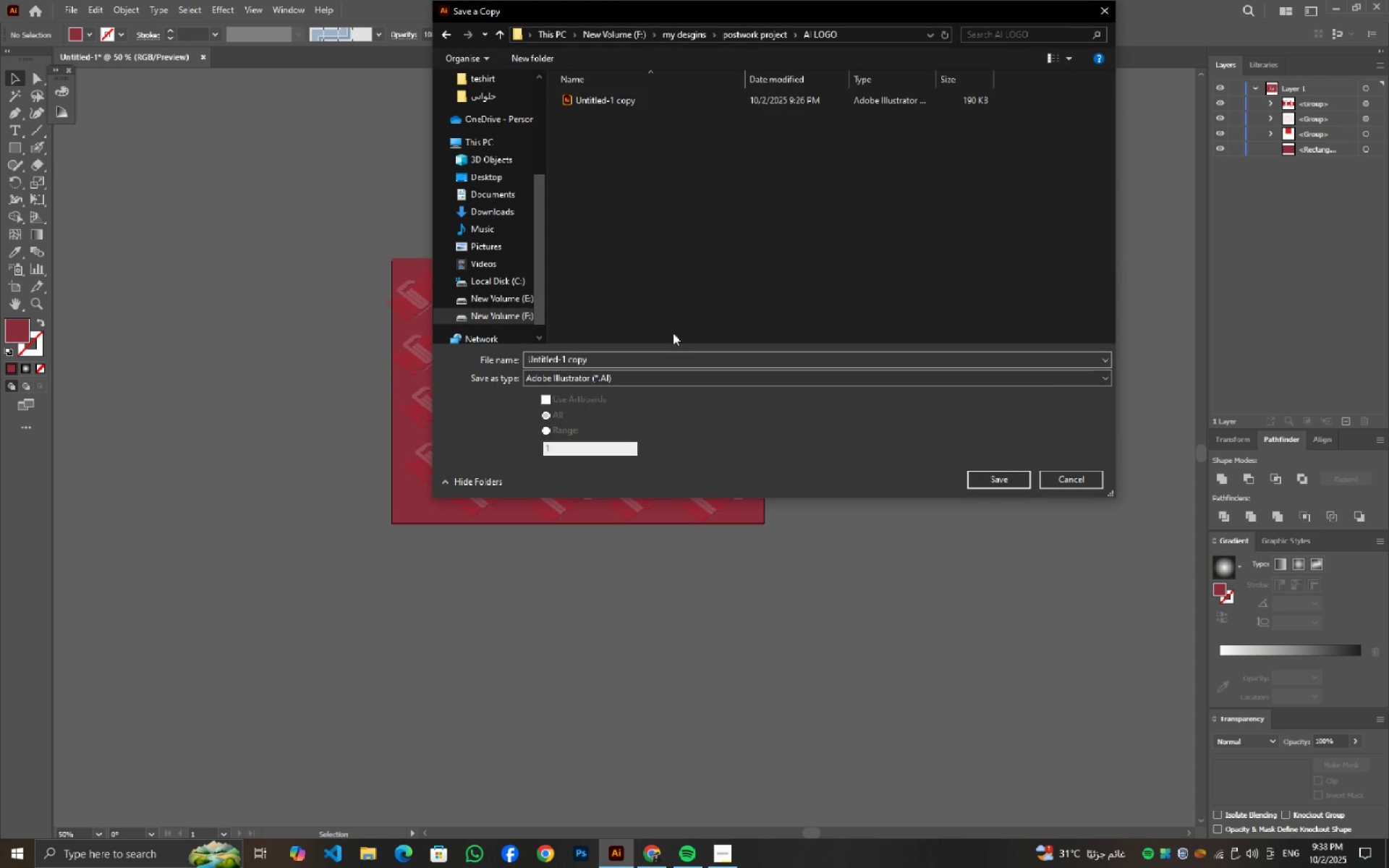 
left_click([501, 27])
 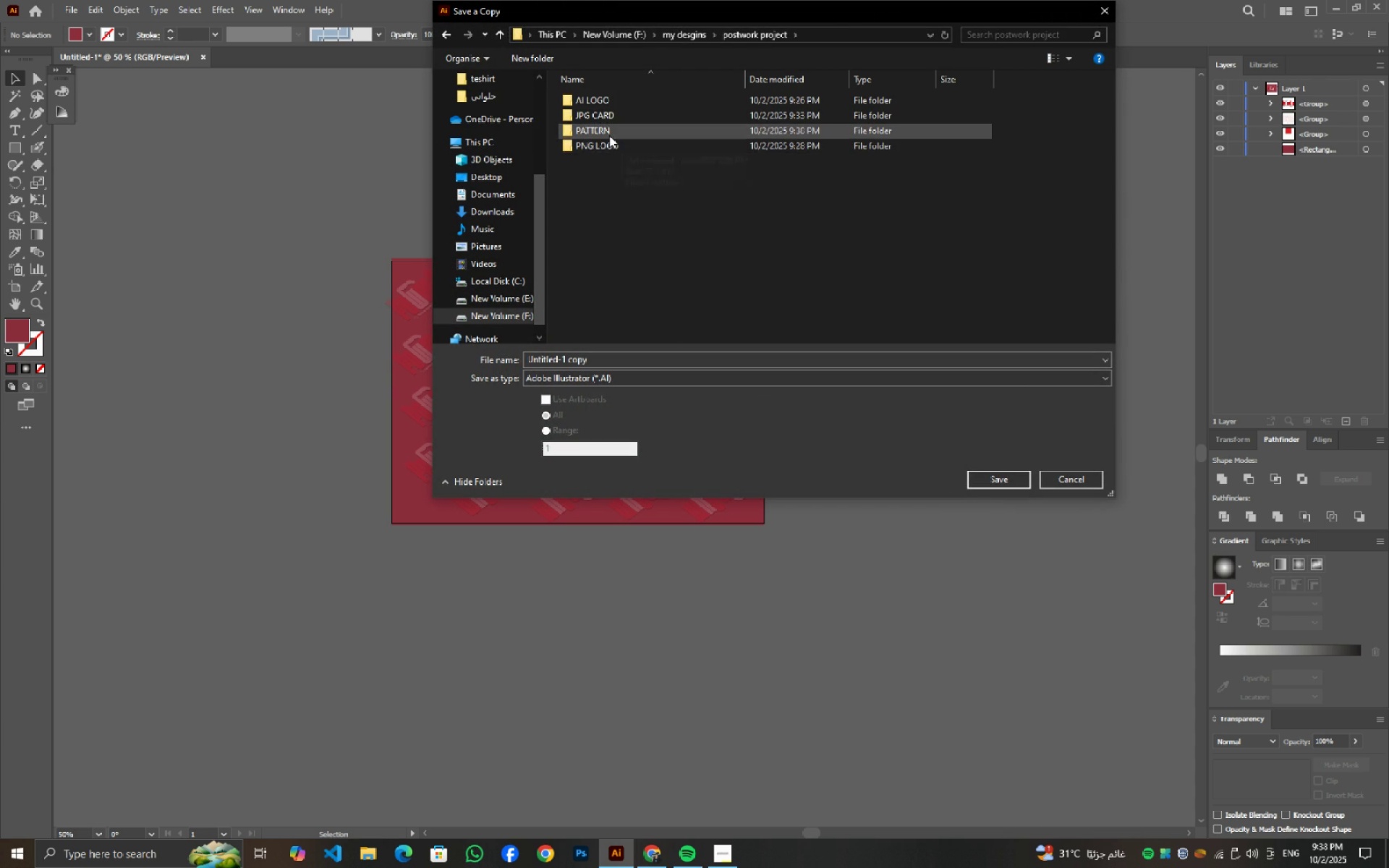 
double_click([609, 135])
 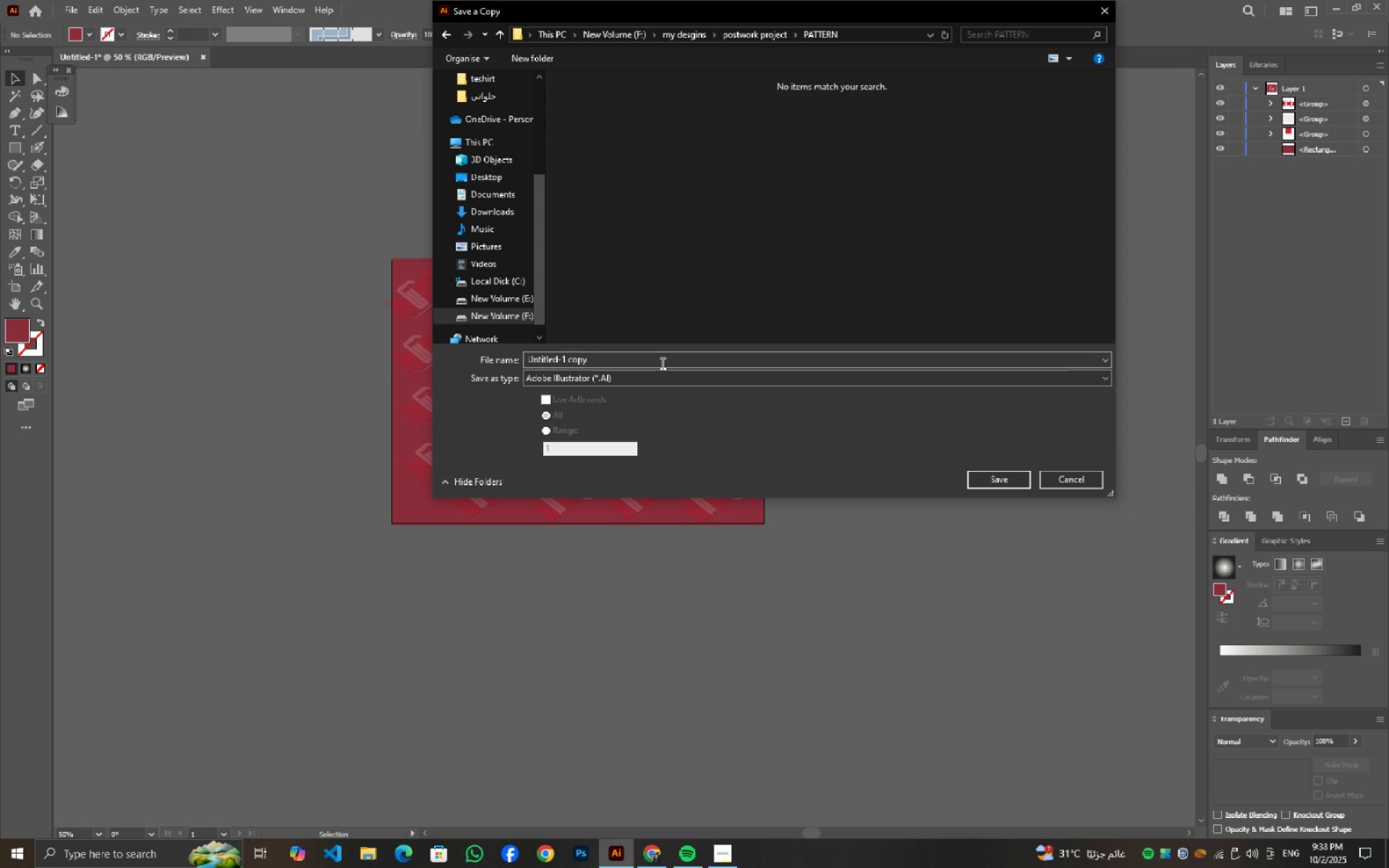 
left_click([660, 364])
 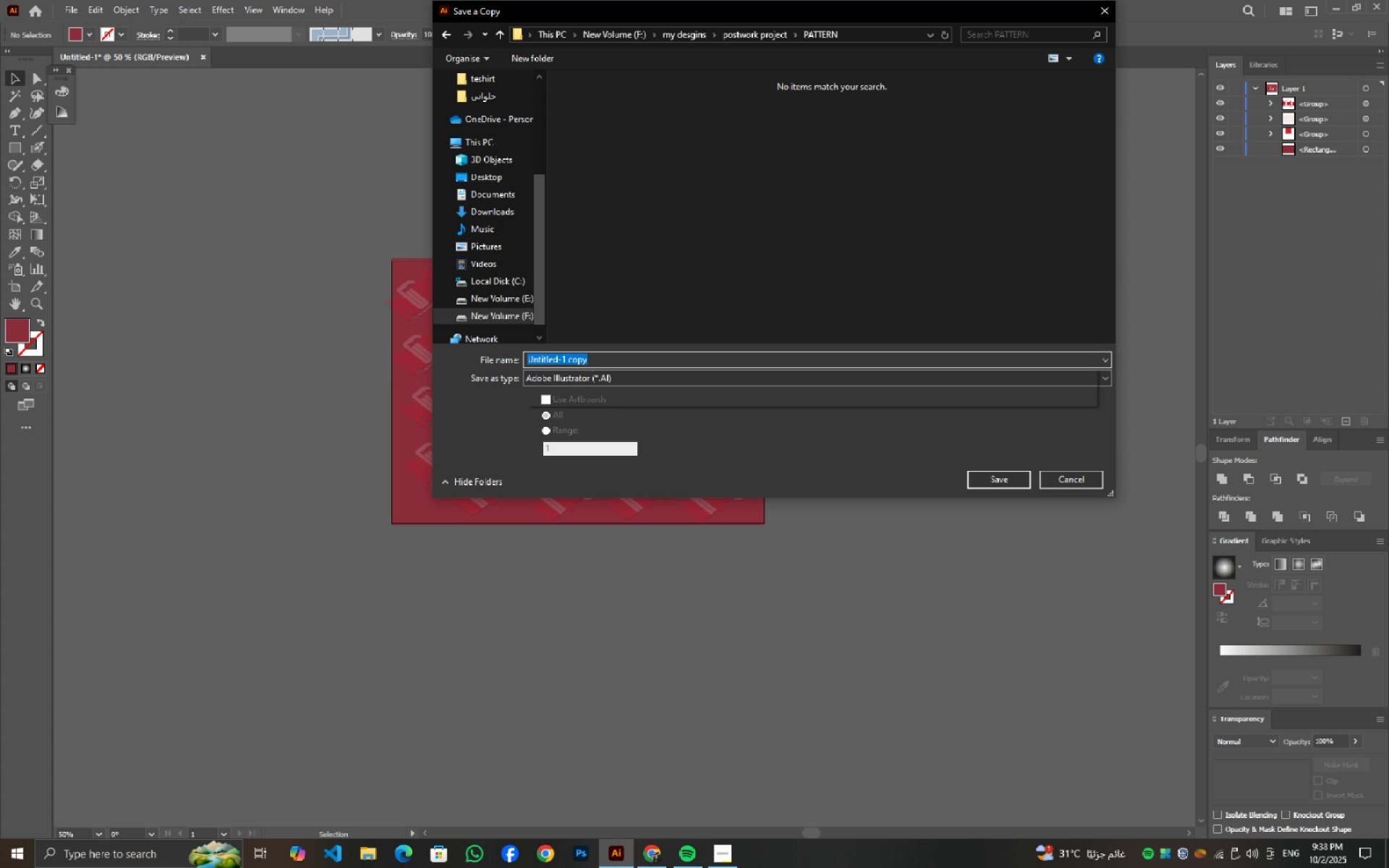 
type(PATTERN)
 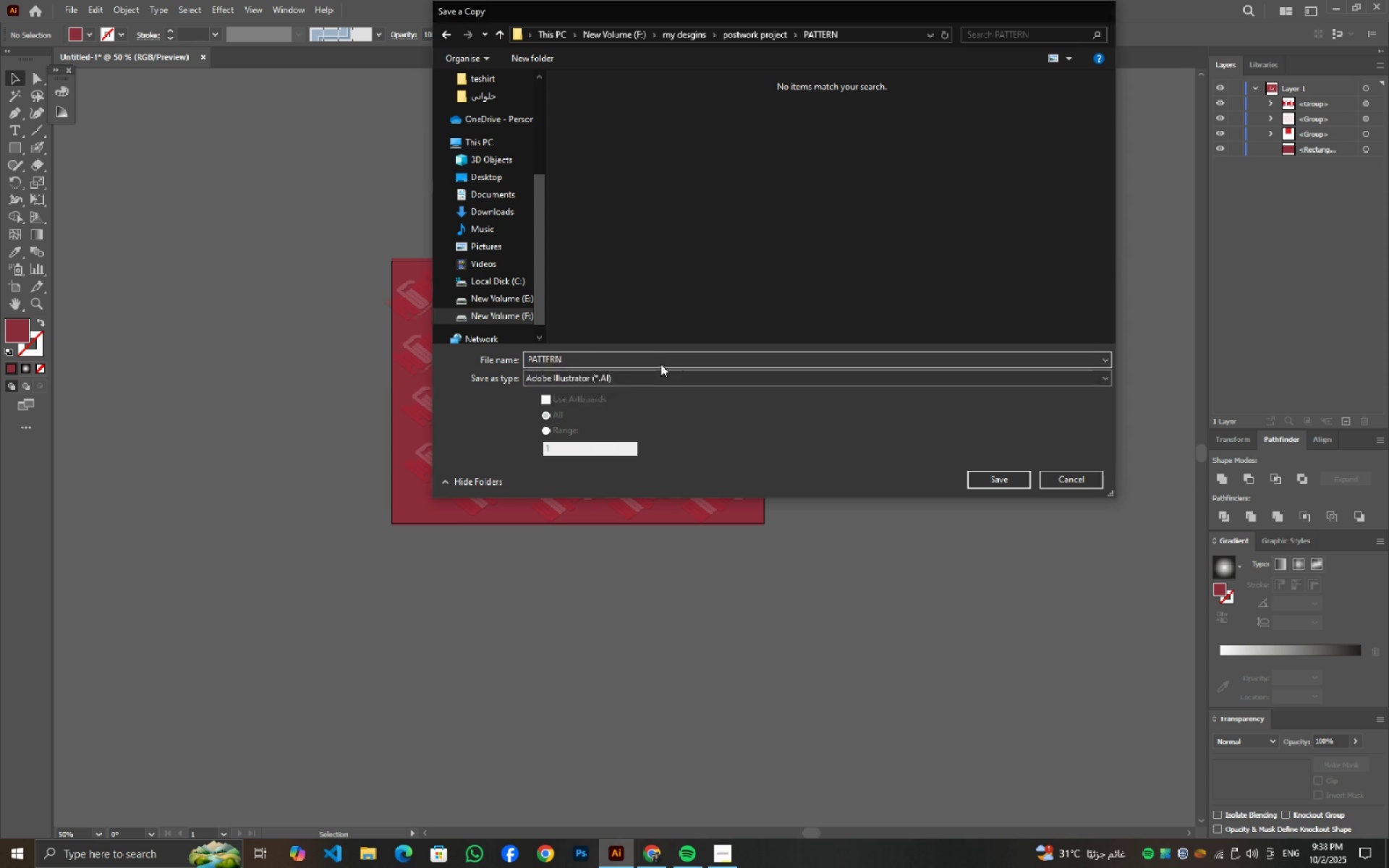 
key(Enter)
 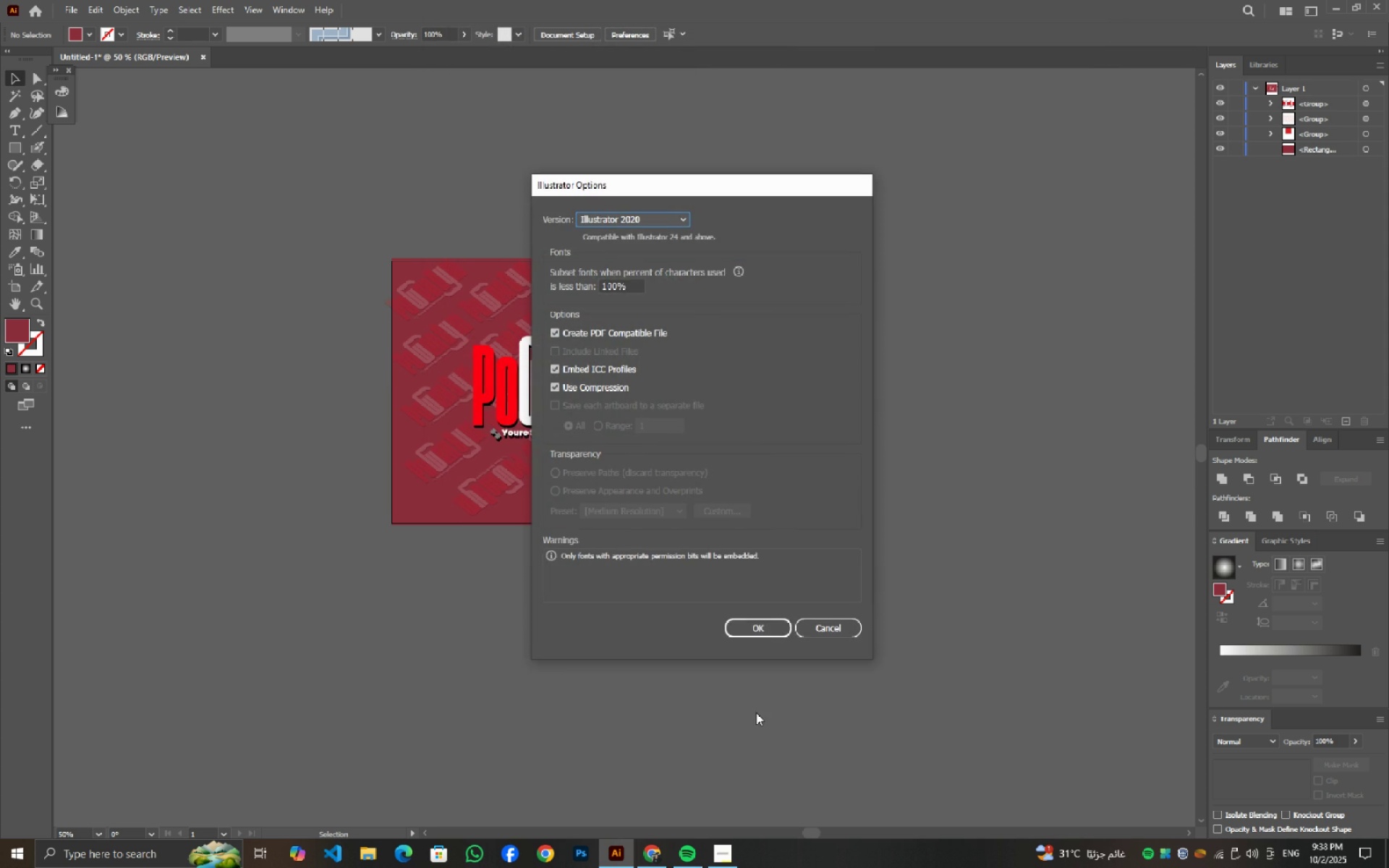 
left_click([755, 628])
 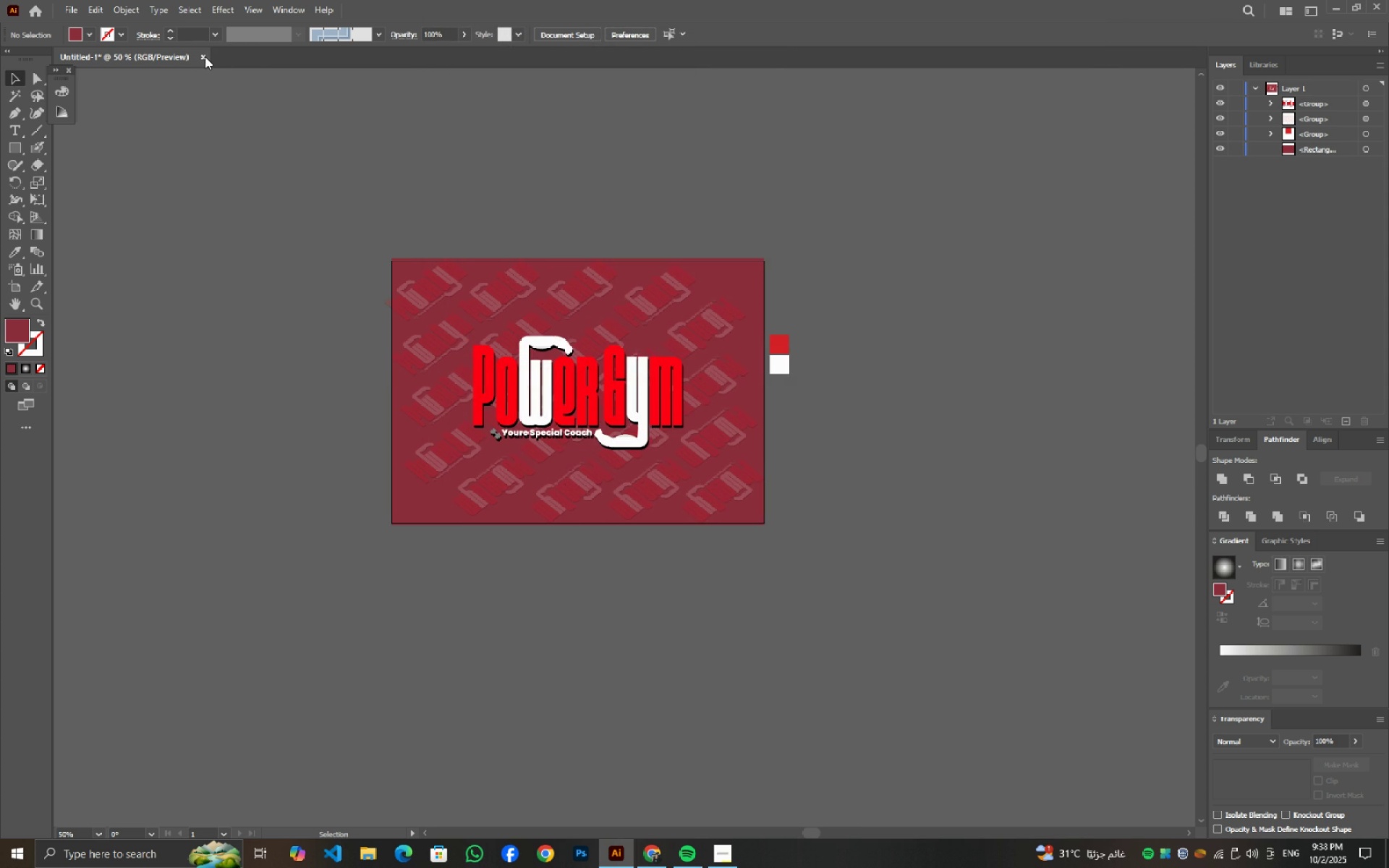 
left_click([204, 56])
 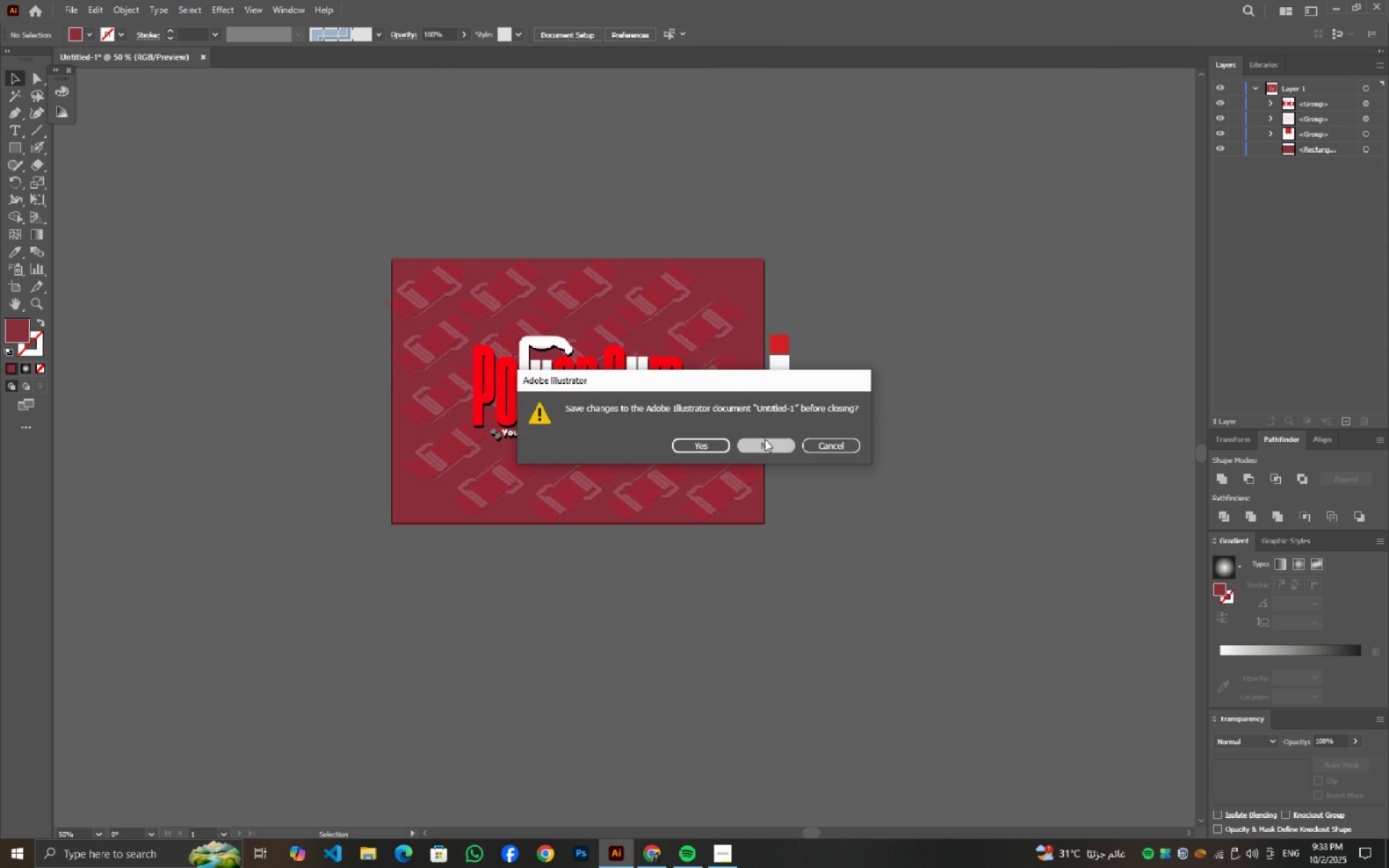 
left_click([765, 439])
 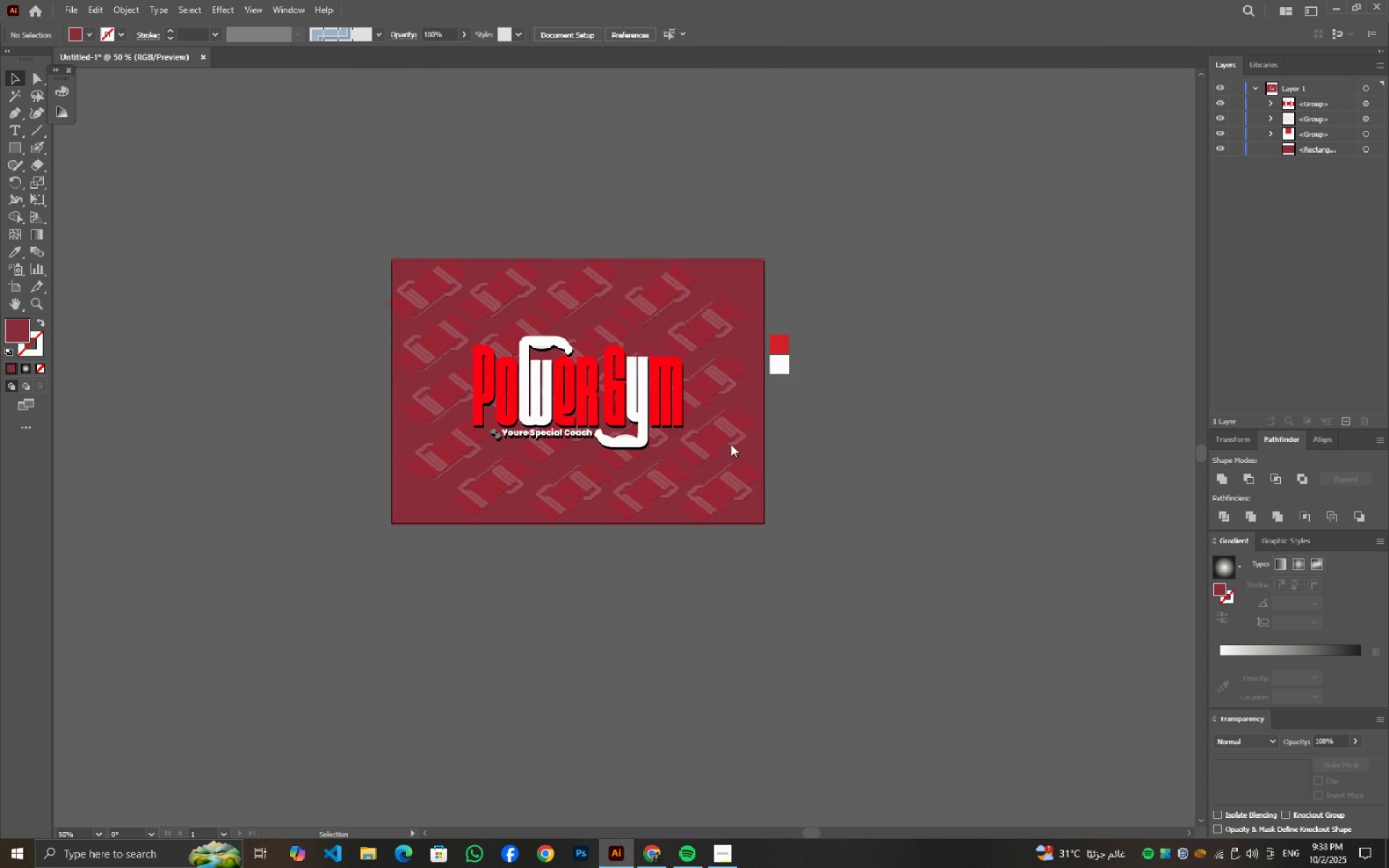 
mouse_move([727, 460])
 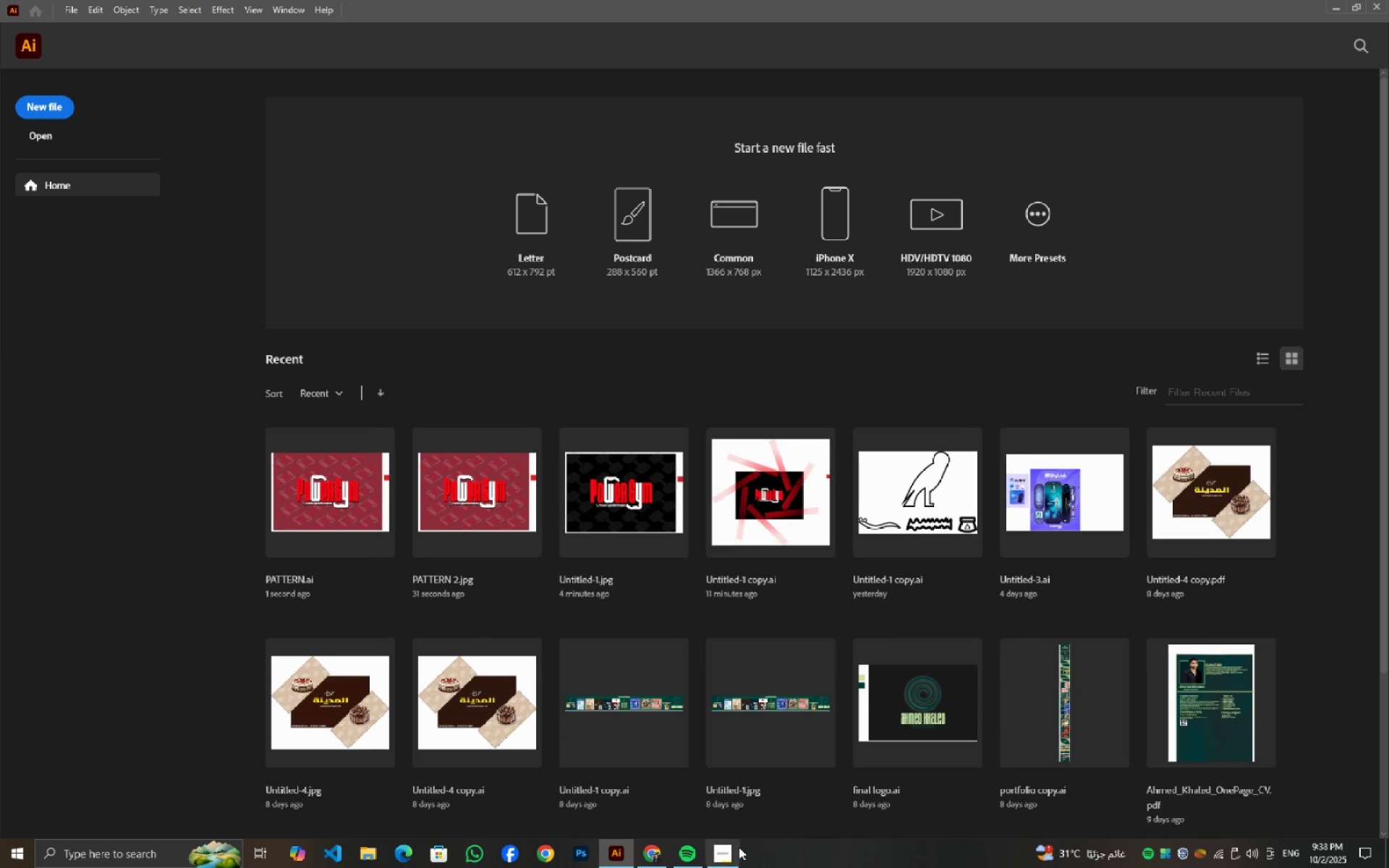 
left_click([726, 854])